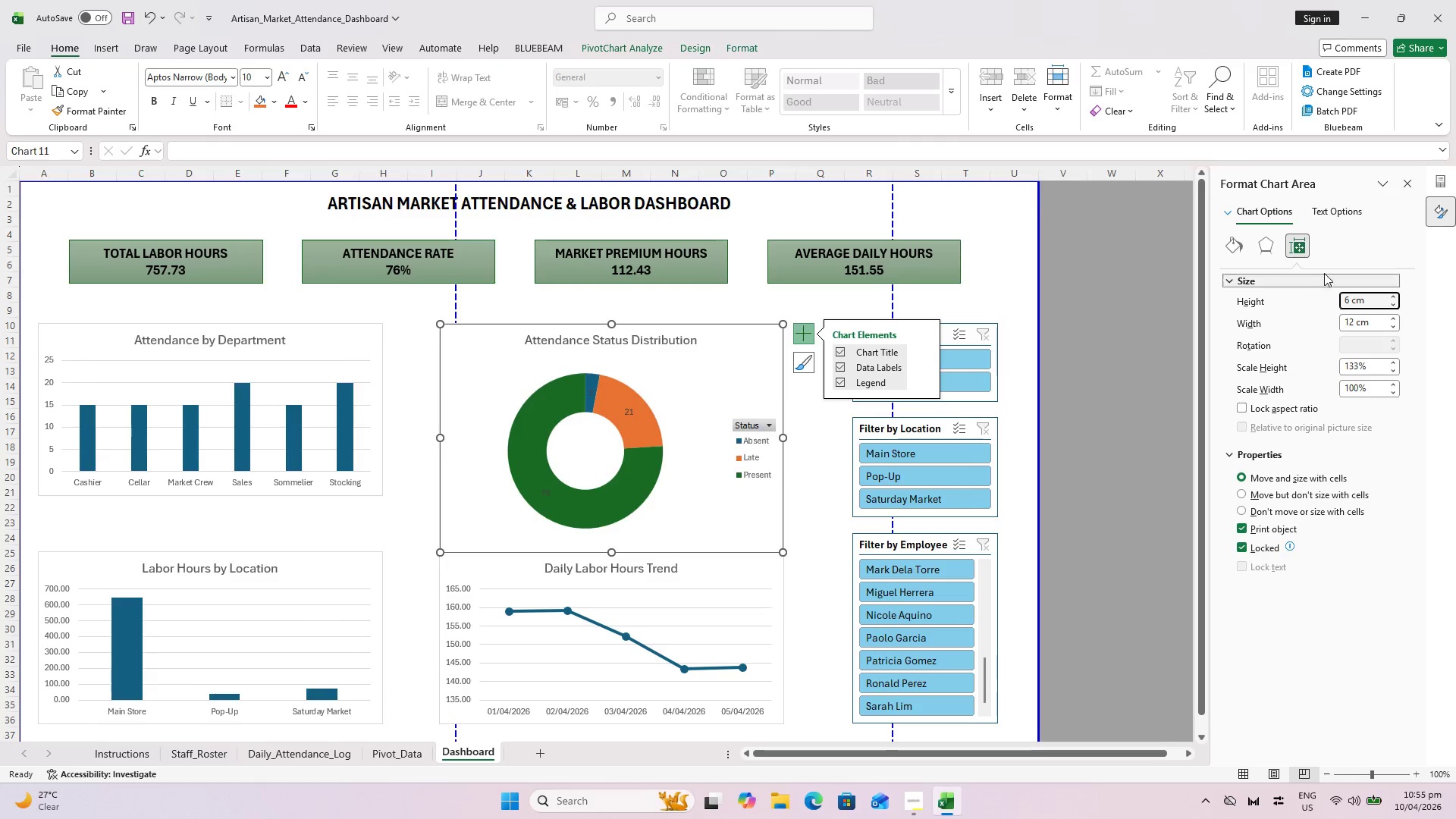 
key(Control+ControlLeft)
 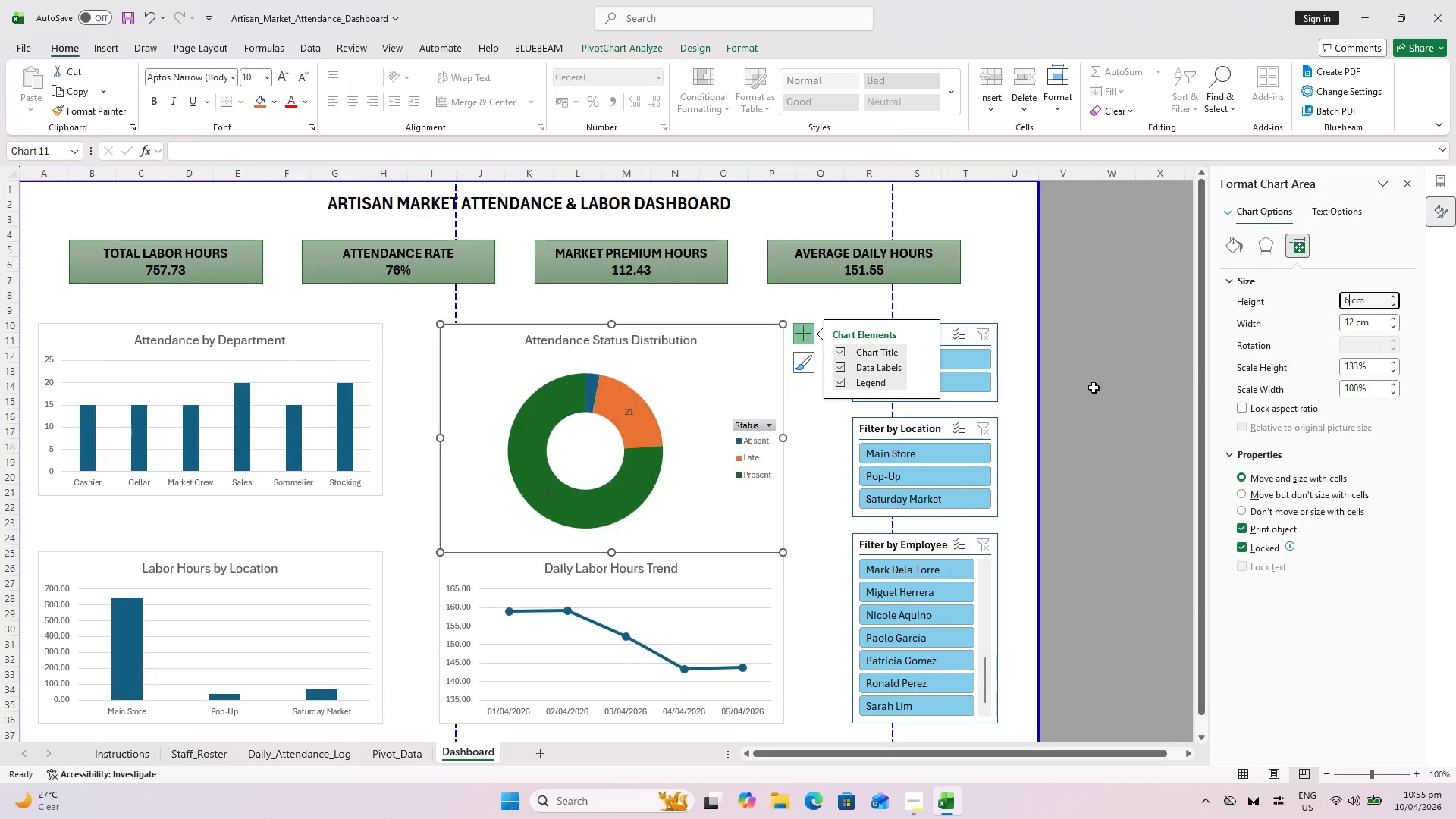 
left_click([1140, 380])
 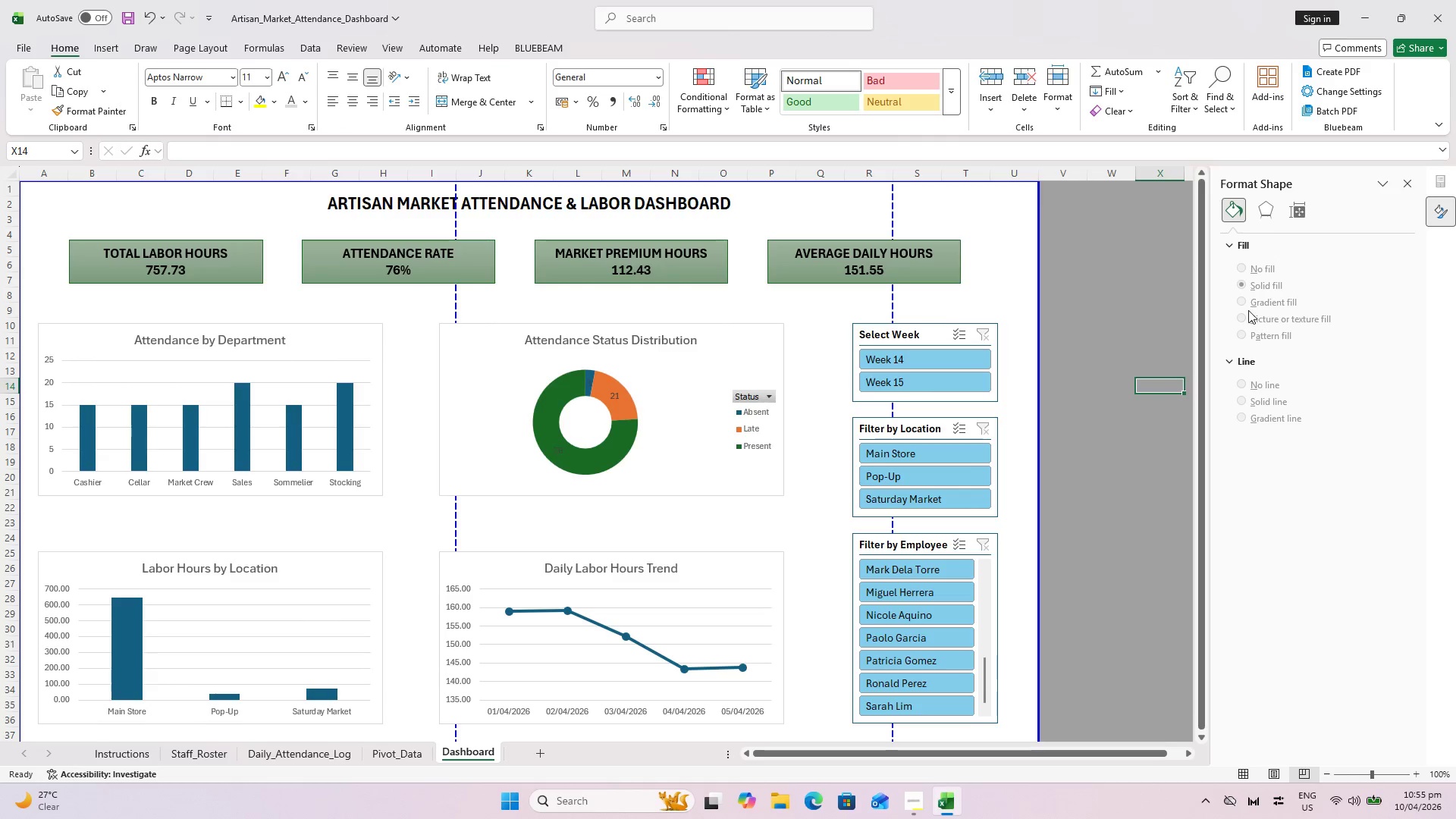 
wait(7.36)
 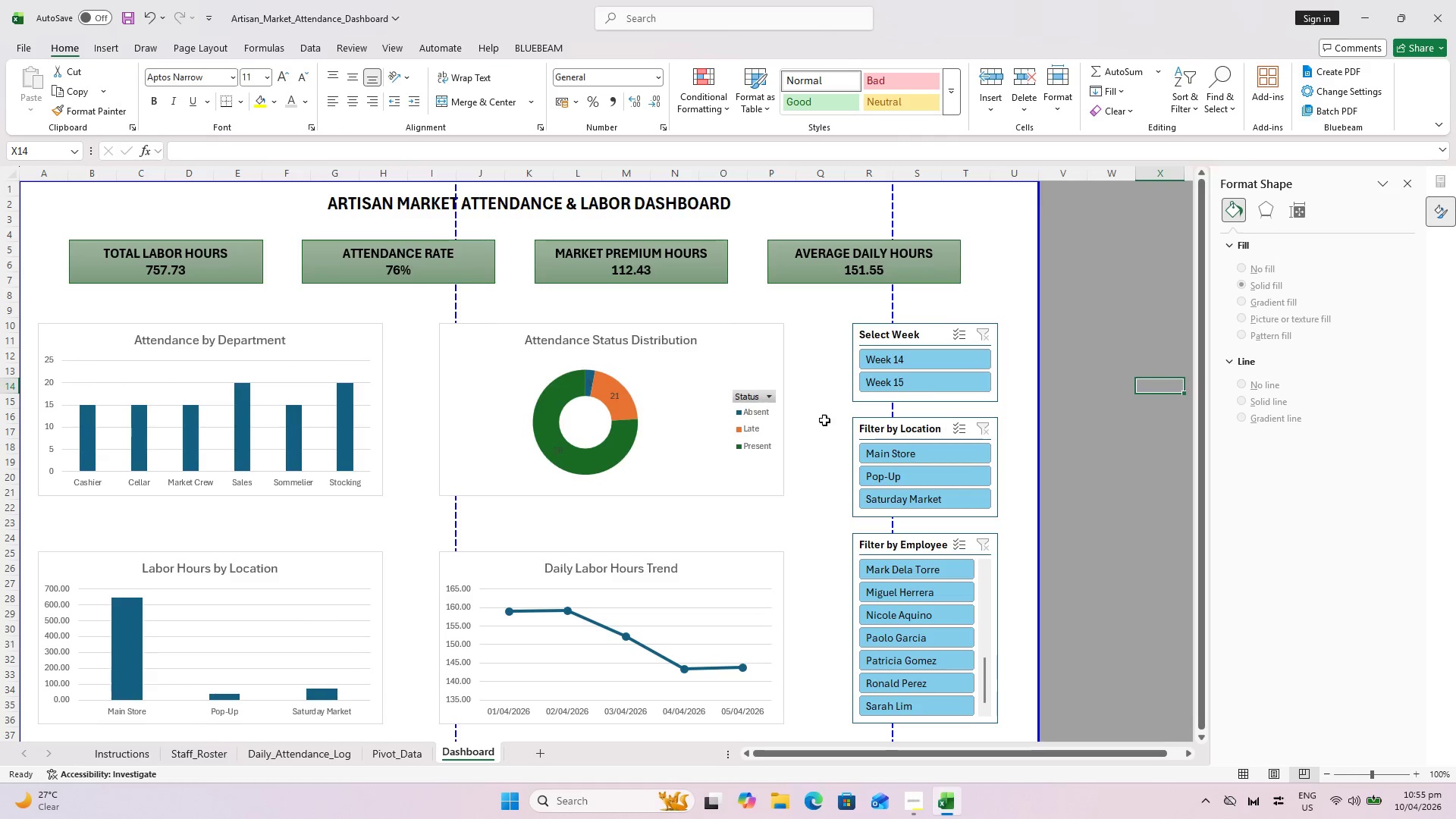 
left_click([1407, 177])
 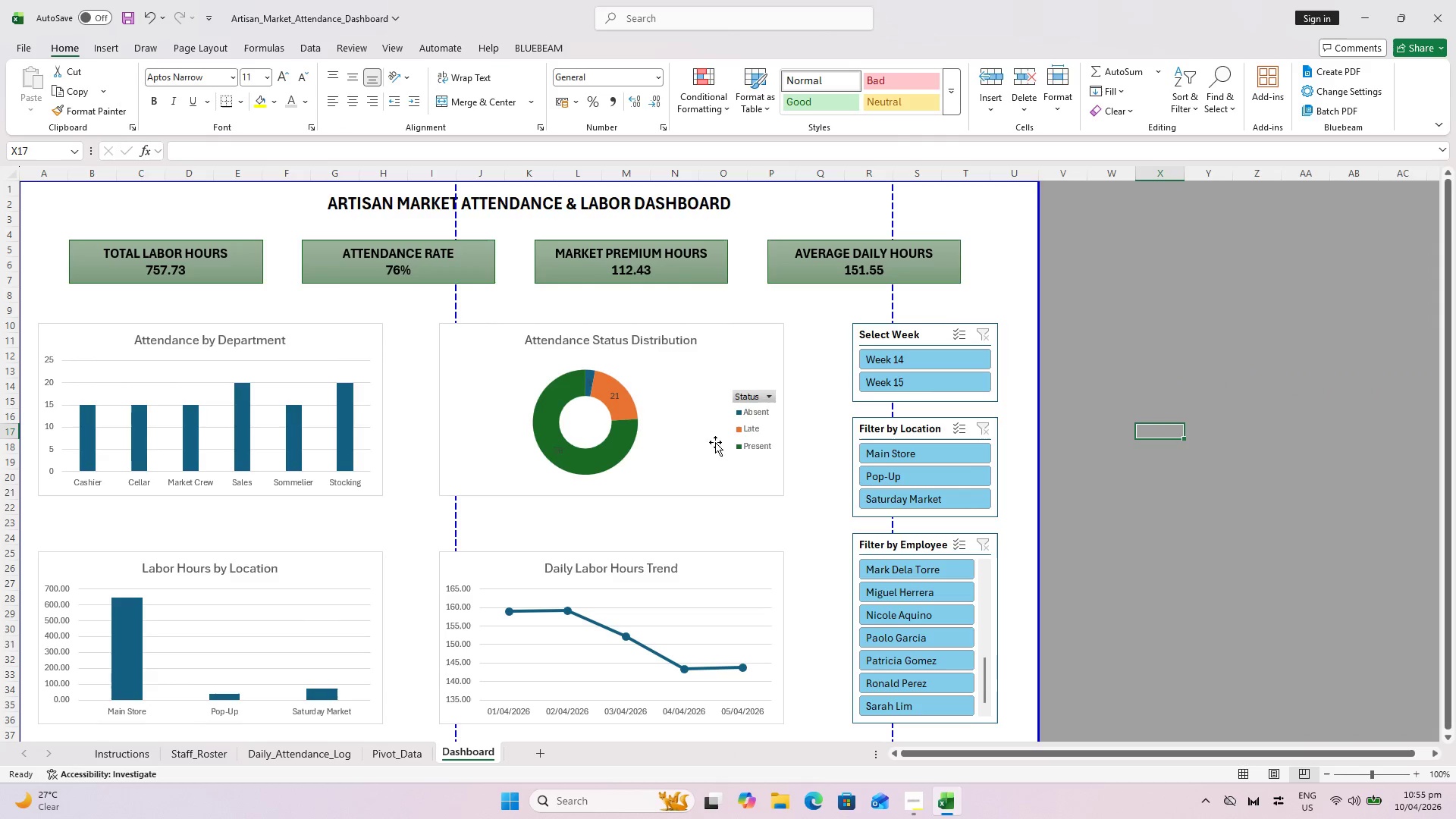 
left_click([632, 422])
 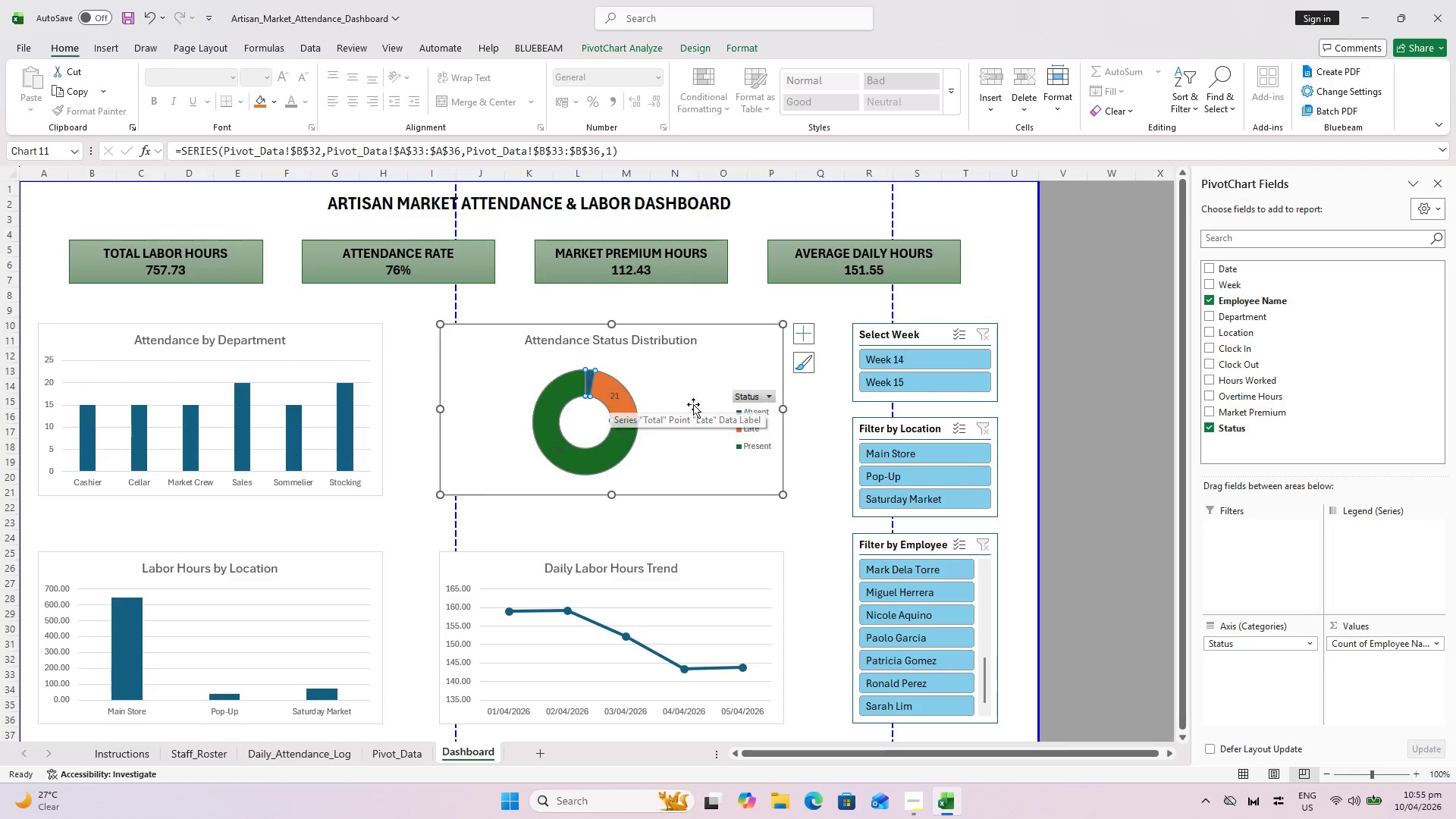 
left_click([1131, 449])
 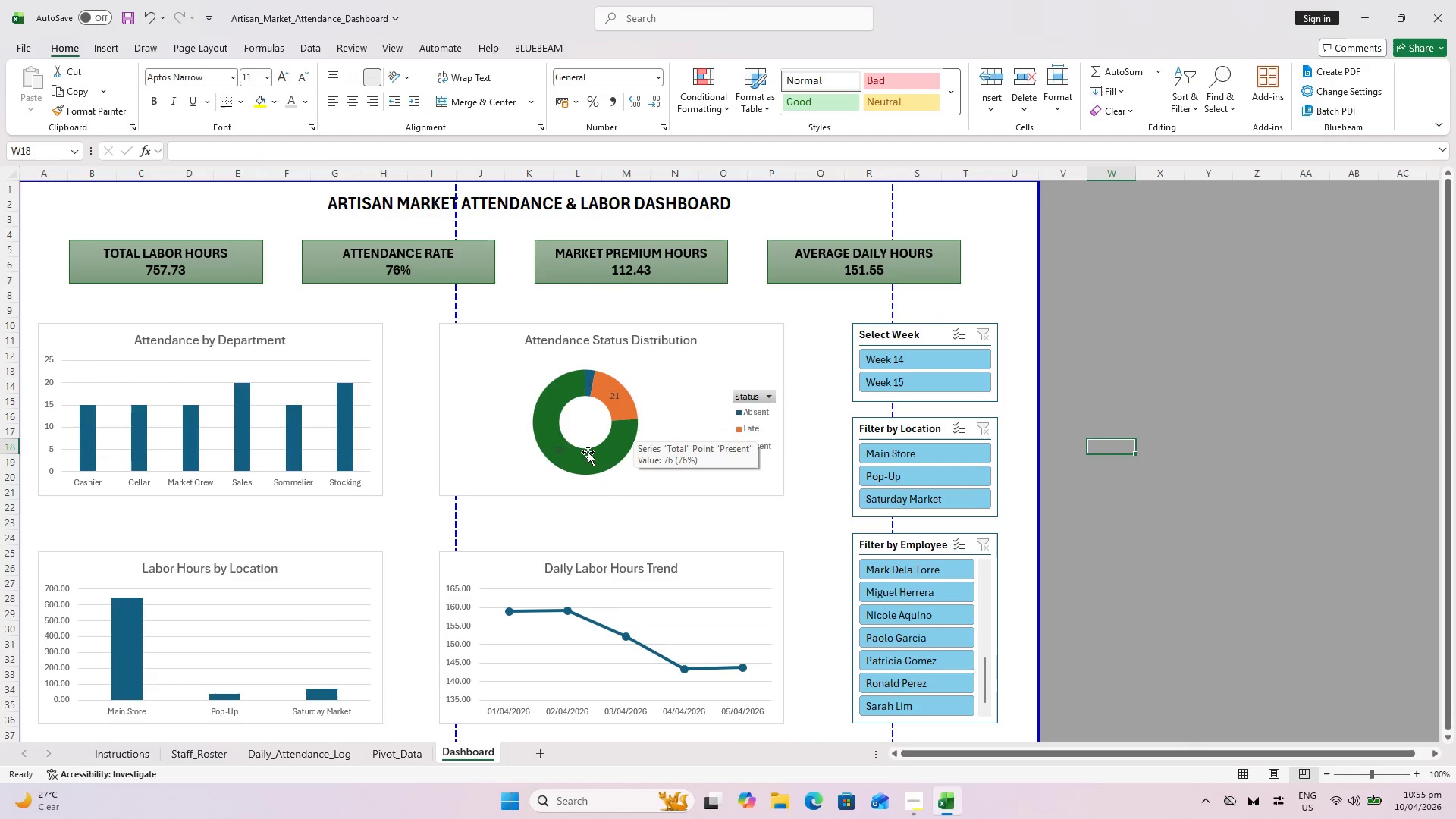 
key(Control+S)
 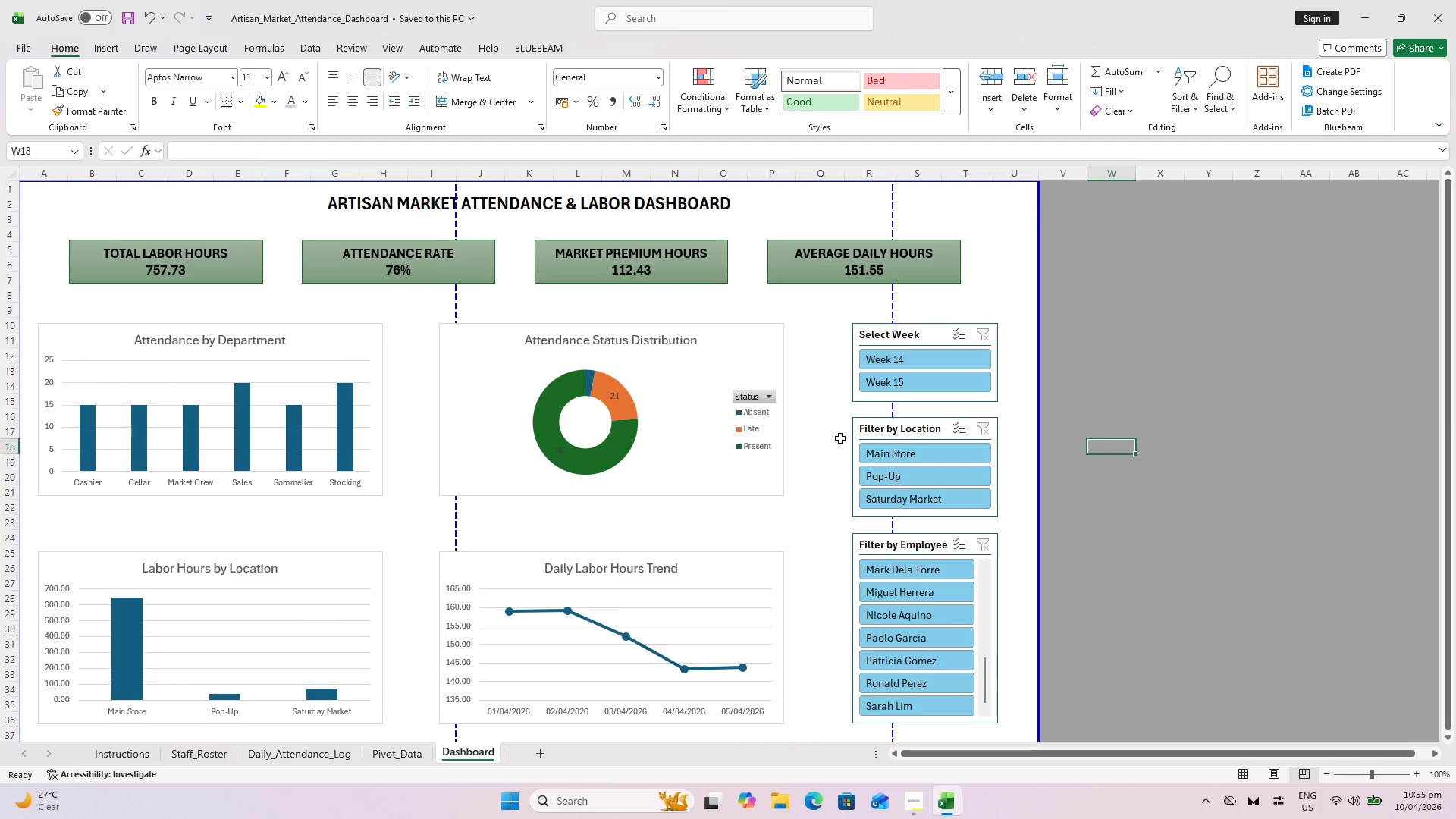 
hold_key(key=ControlLeft, duration=0.69)
scroll: coordinate [611, 422], scroll_direction: up, amount: 6.0
 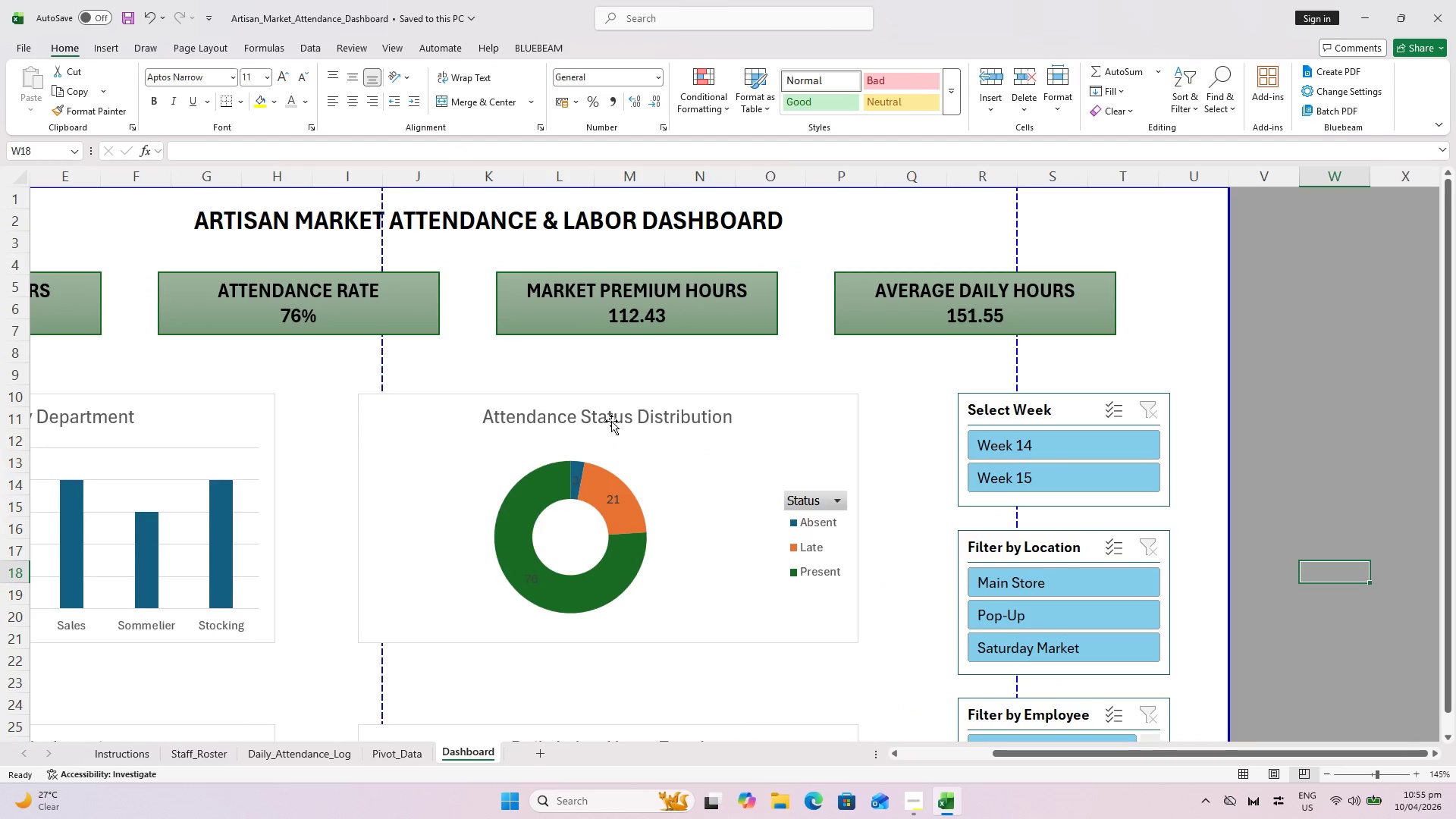 
hold_key(key=ControlLeft, duration=0.95)
scroll: coordinate [611, 424], scroll_direction: down, amount: 4.0
 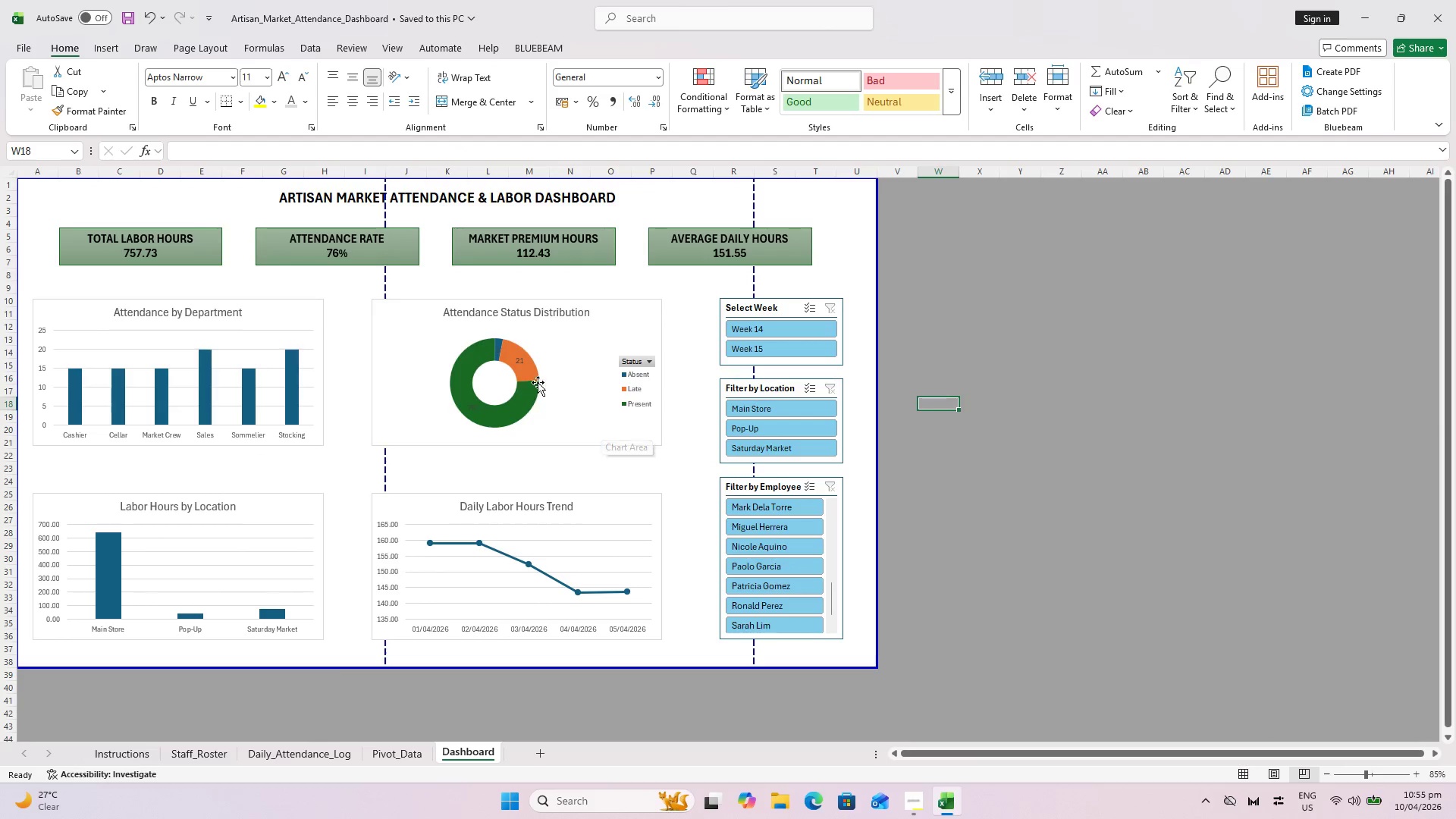 
left_click([531, 362])
 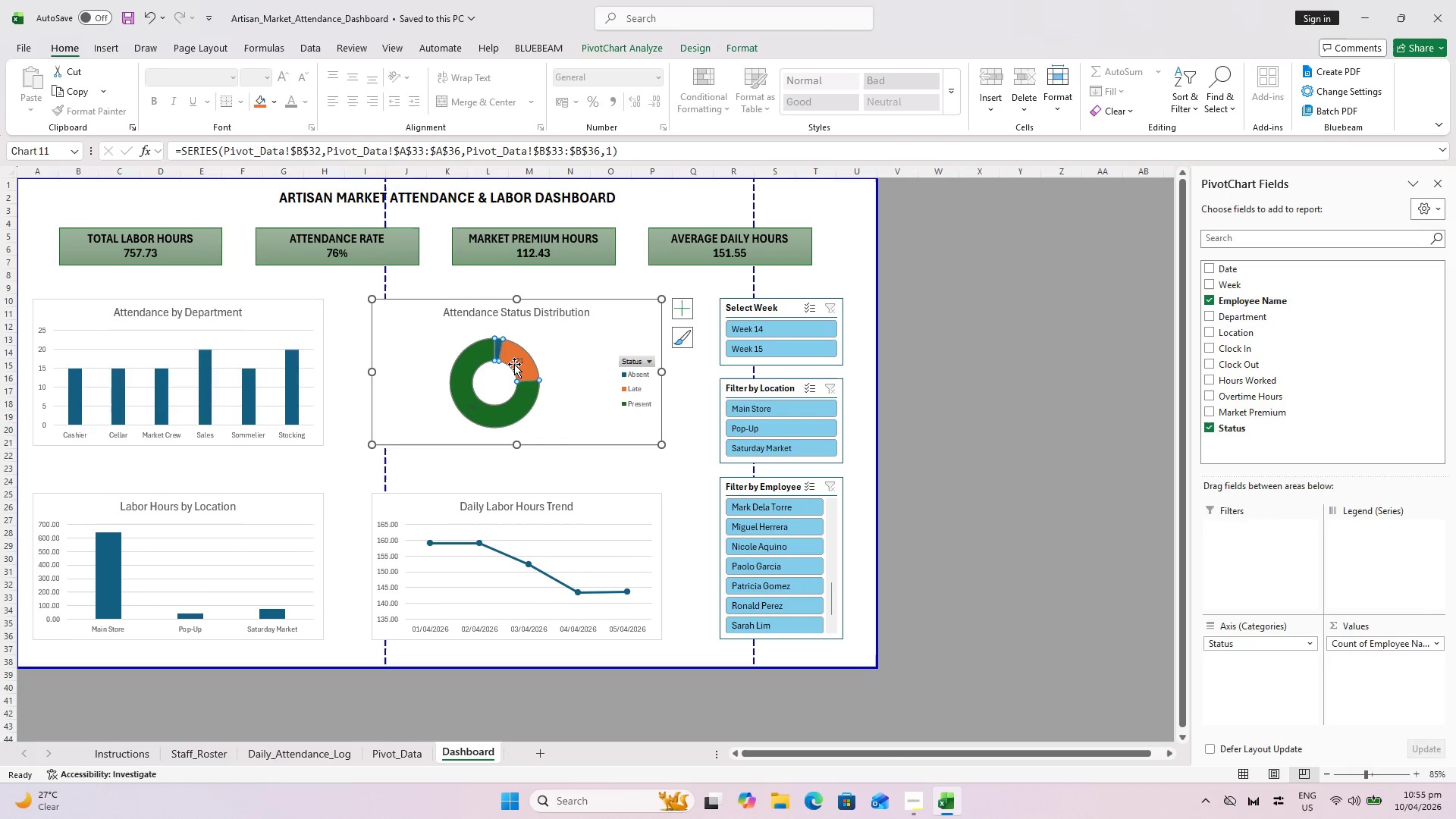 
left_click([516, 356])
 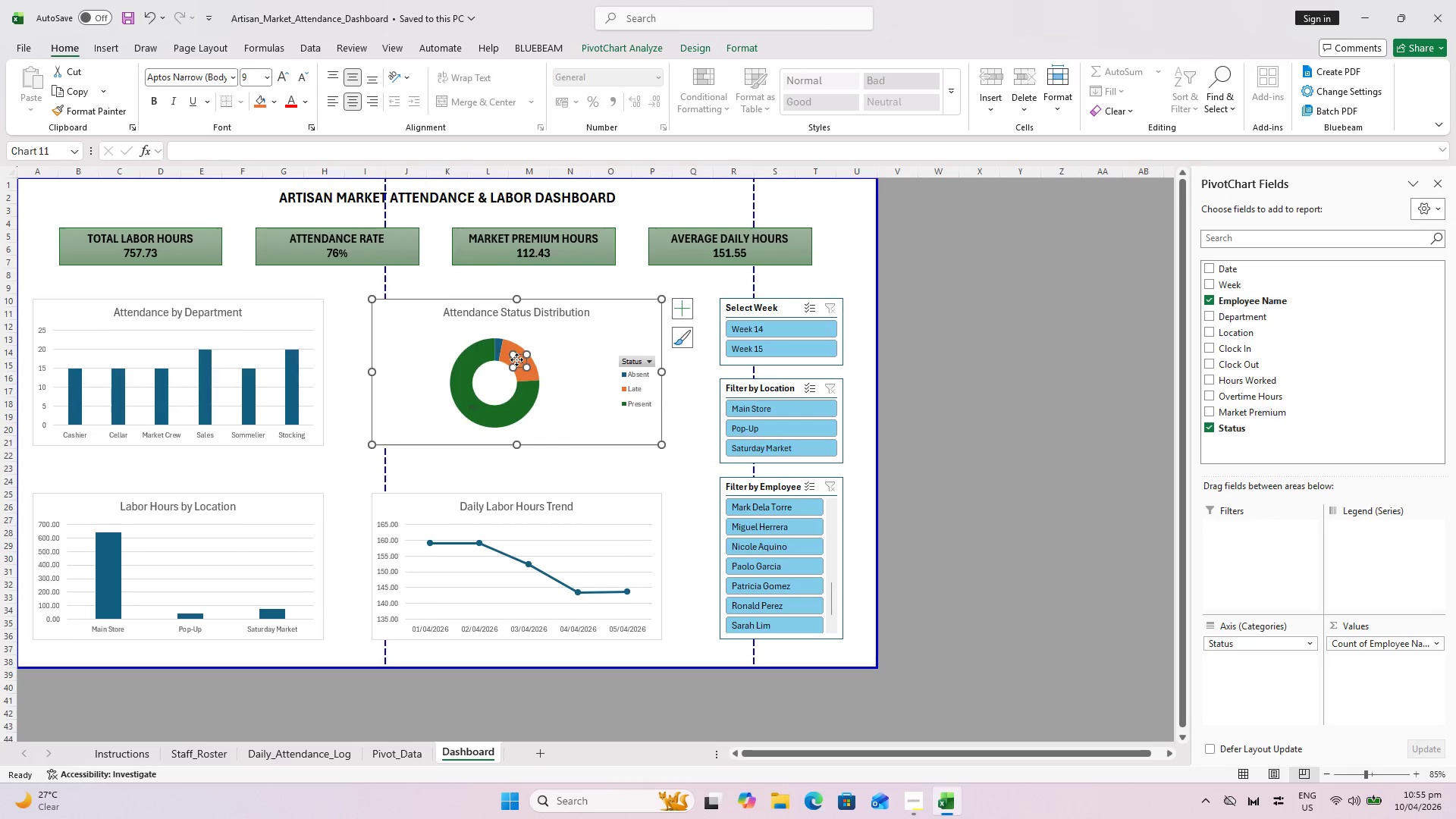 
double_click([516, 359])
 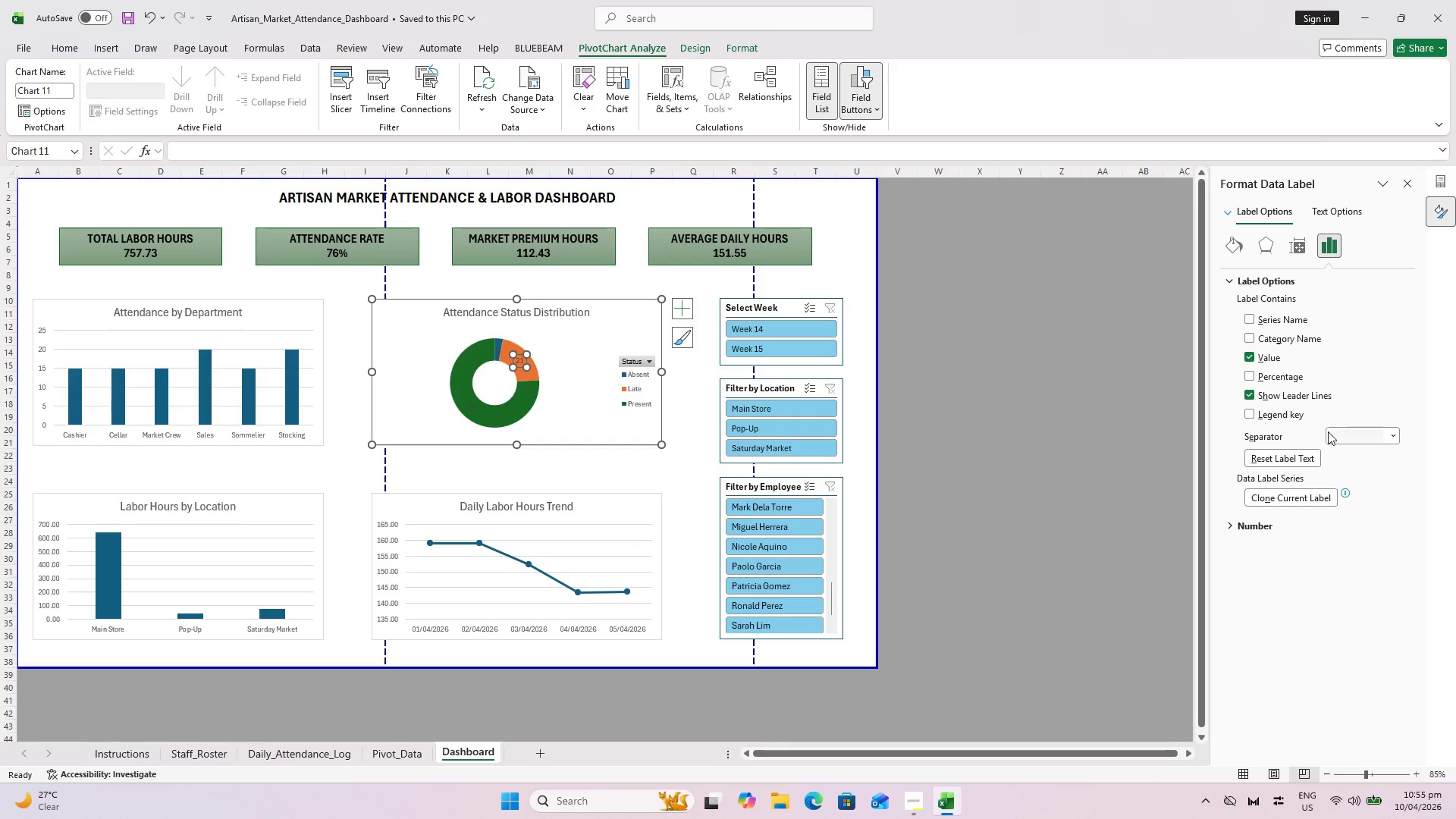 
wait(9.23)
 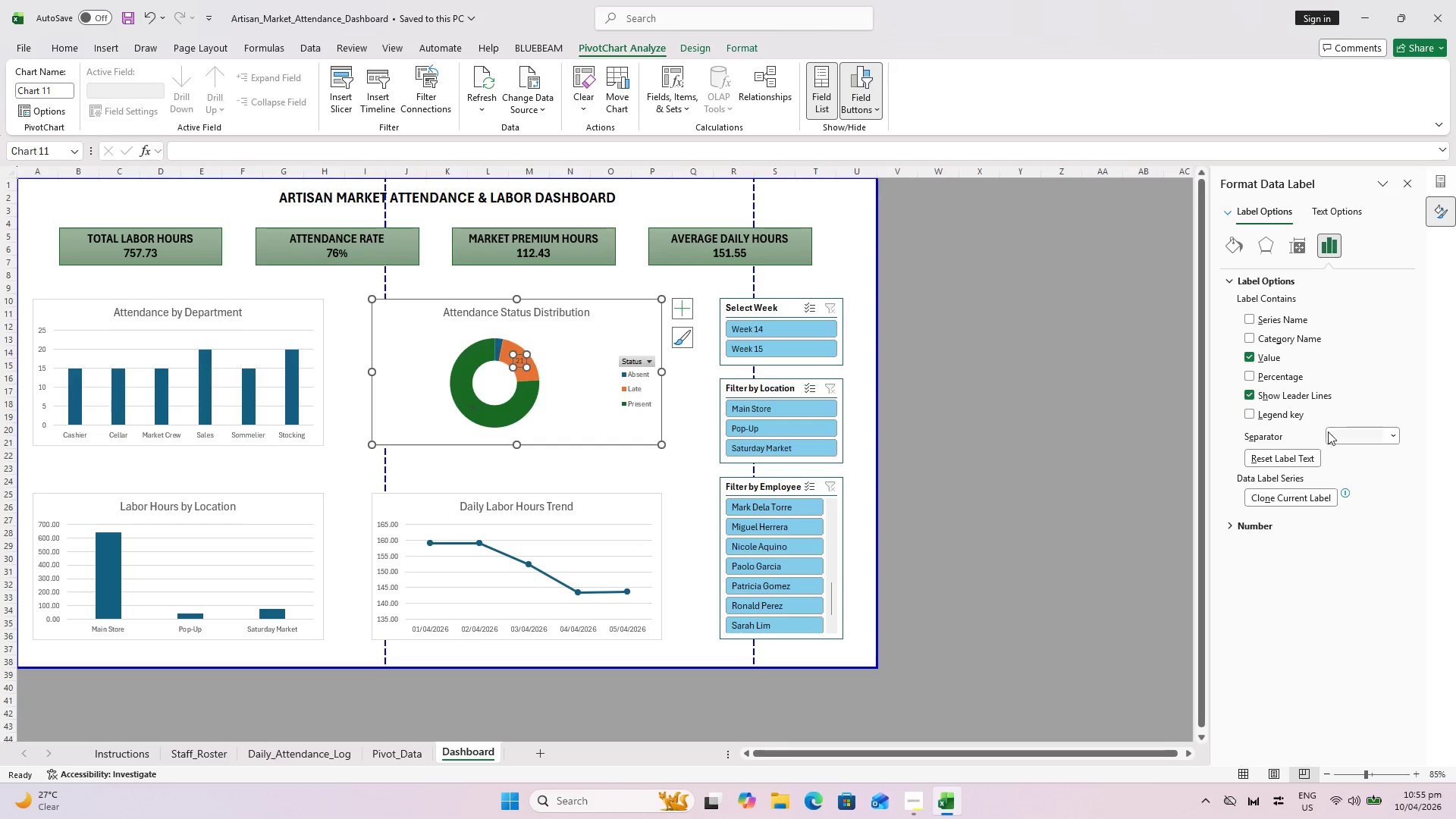 
left_click([1233, 530])
 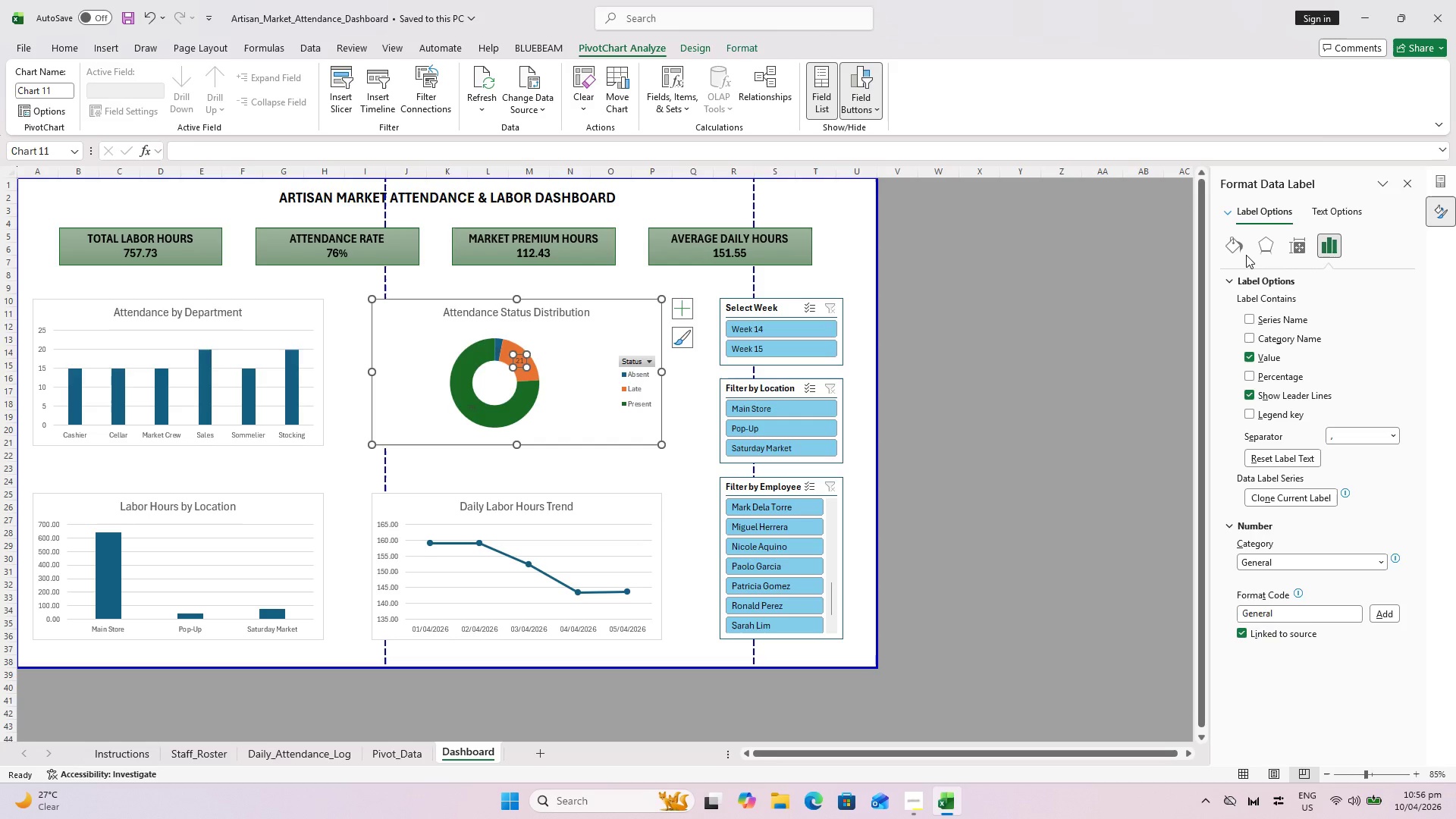 
wait(8.48)
 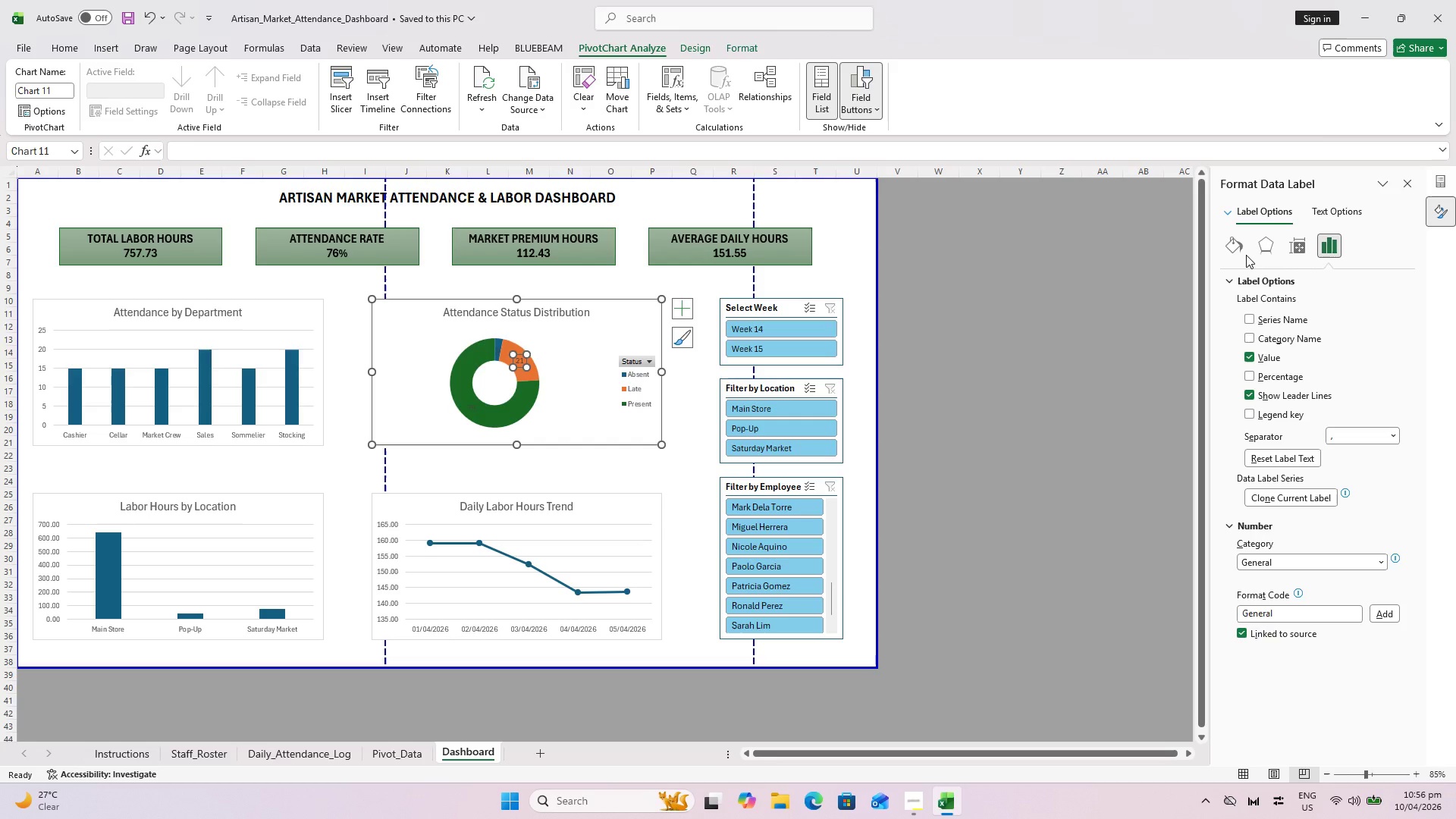 
left_click_drag(start_coordinate=[1309, 424], to_coordinate=[1280, 424])
 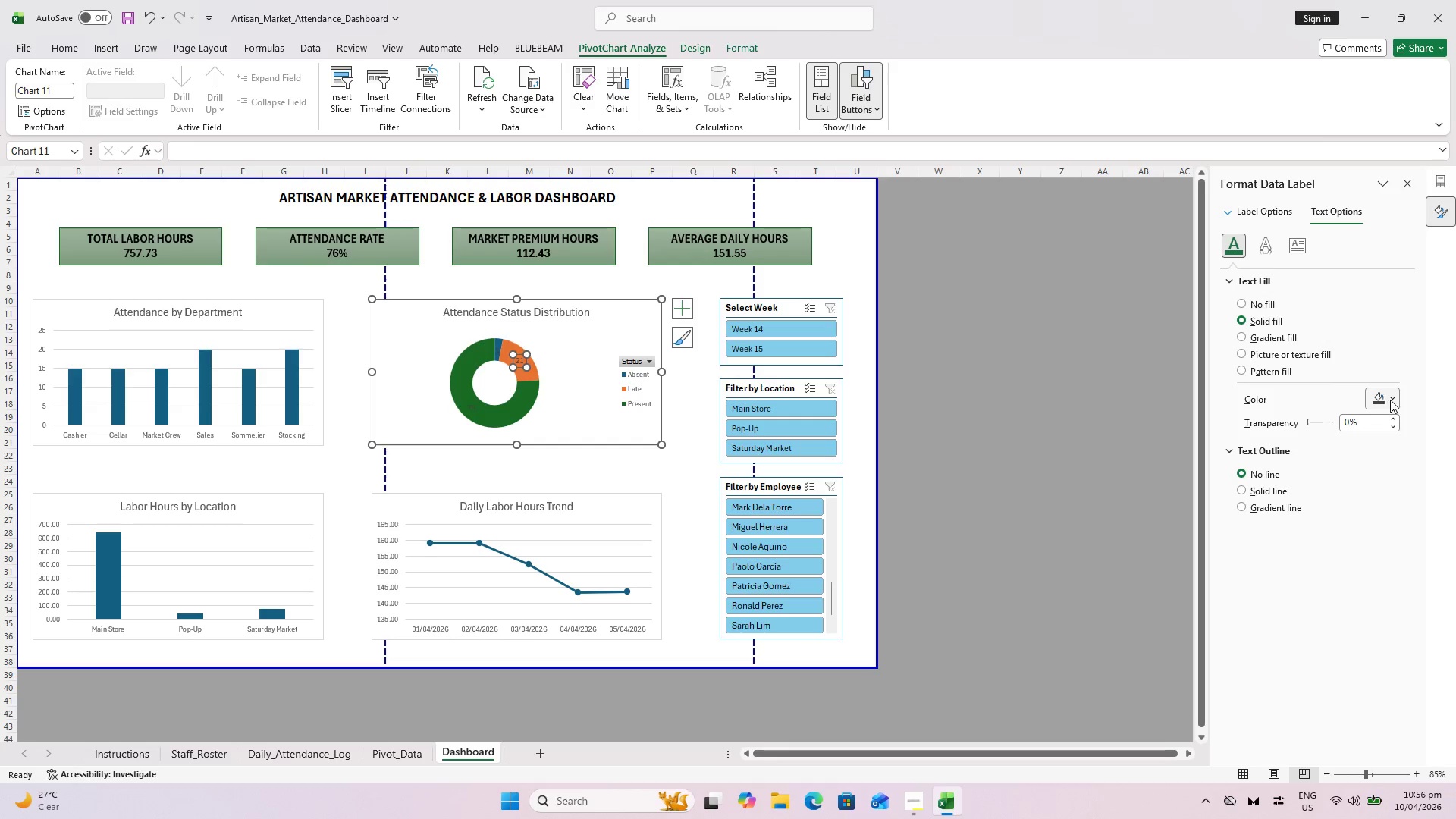 
left_click([1392, 400])
 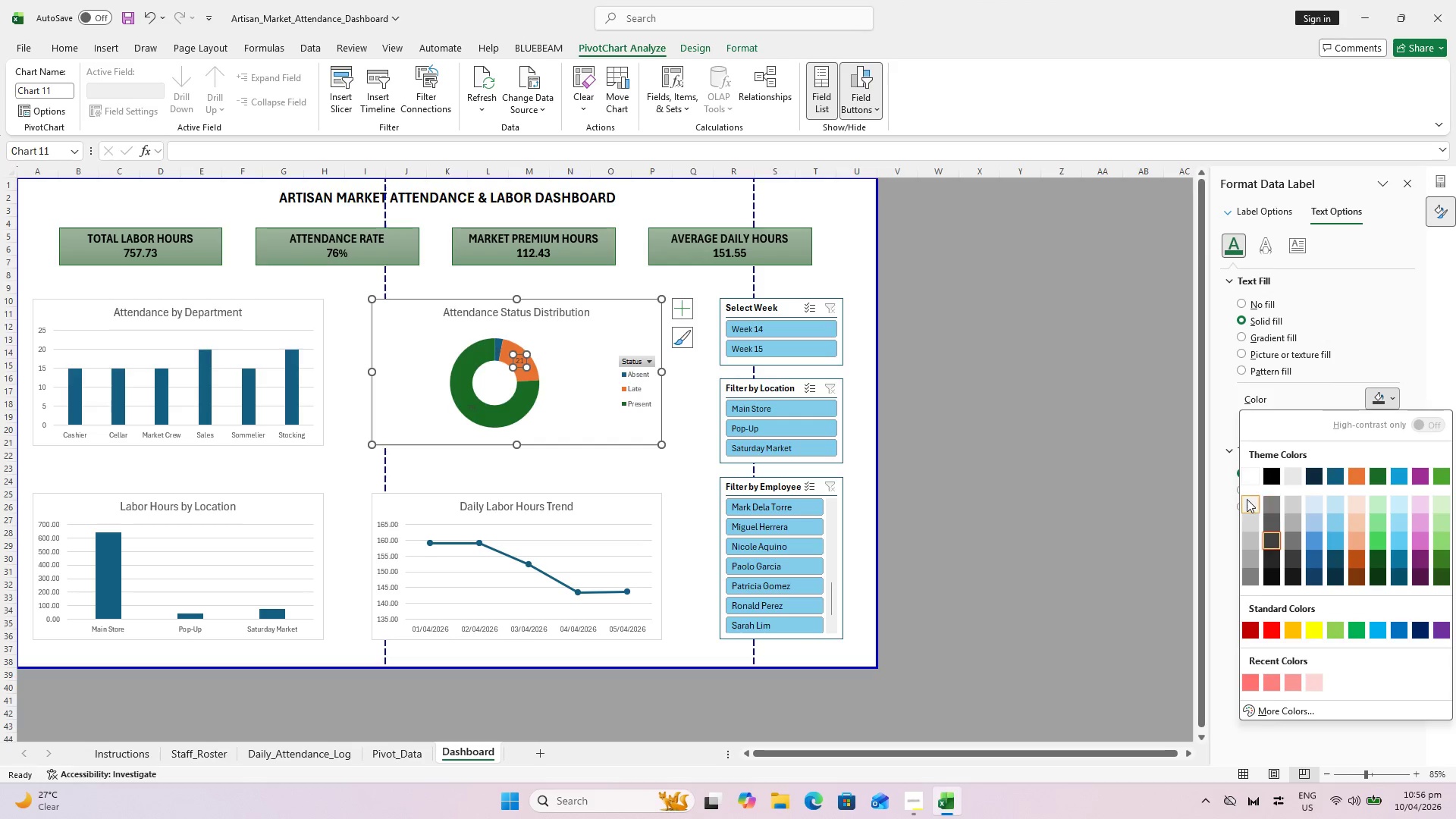 
left_click([1247, 499])
 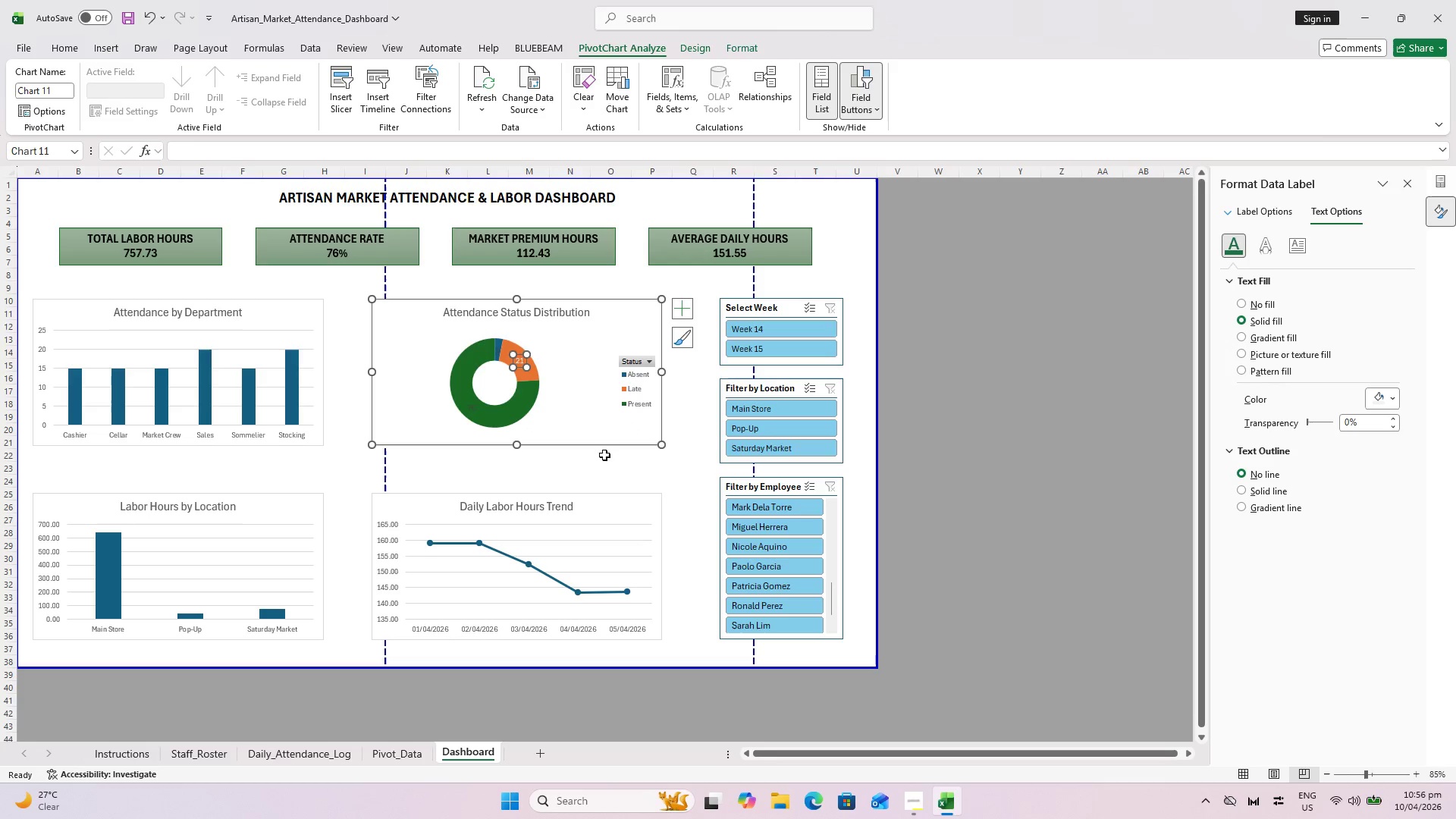 
wait(7.09)
 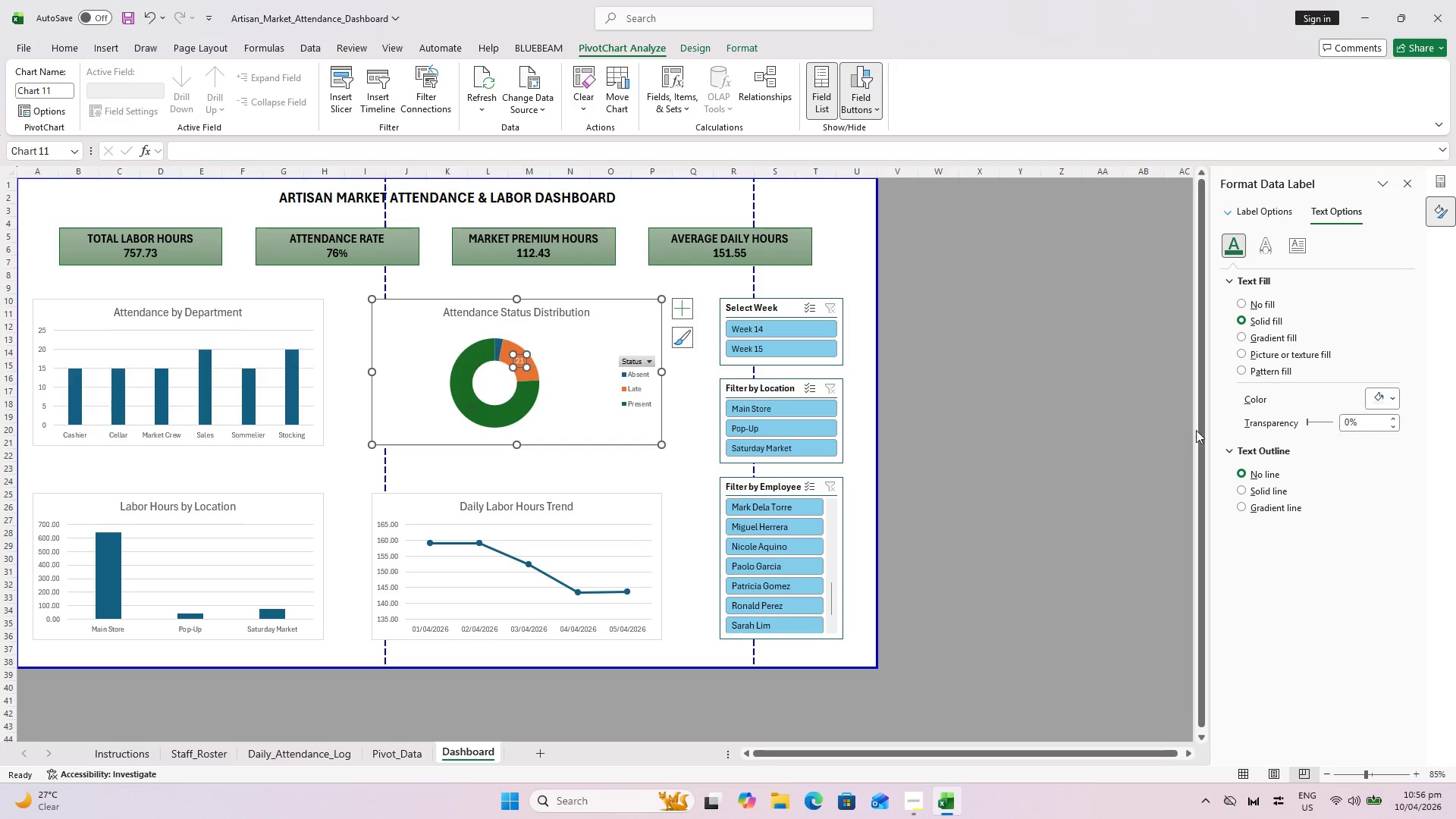 
left_click([1387, 401])